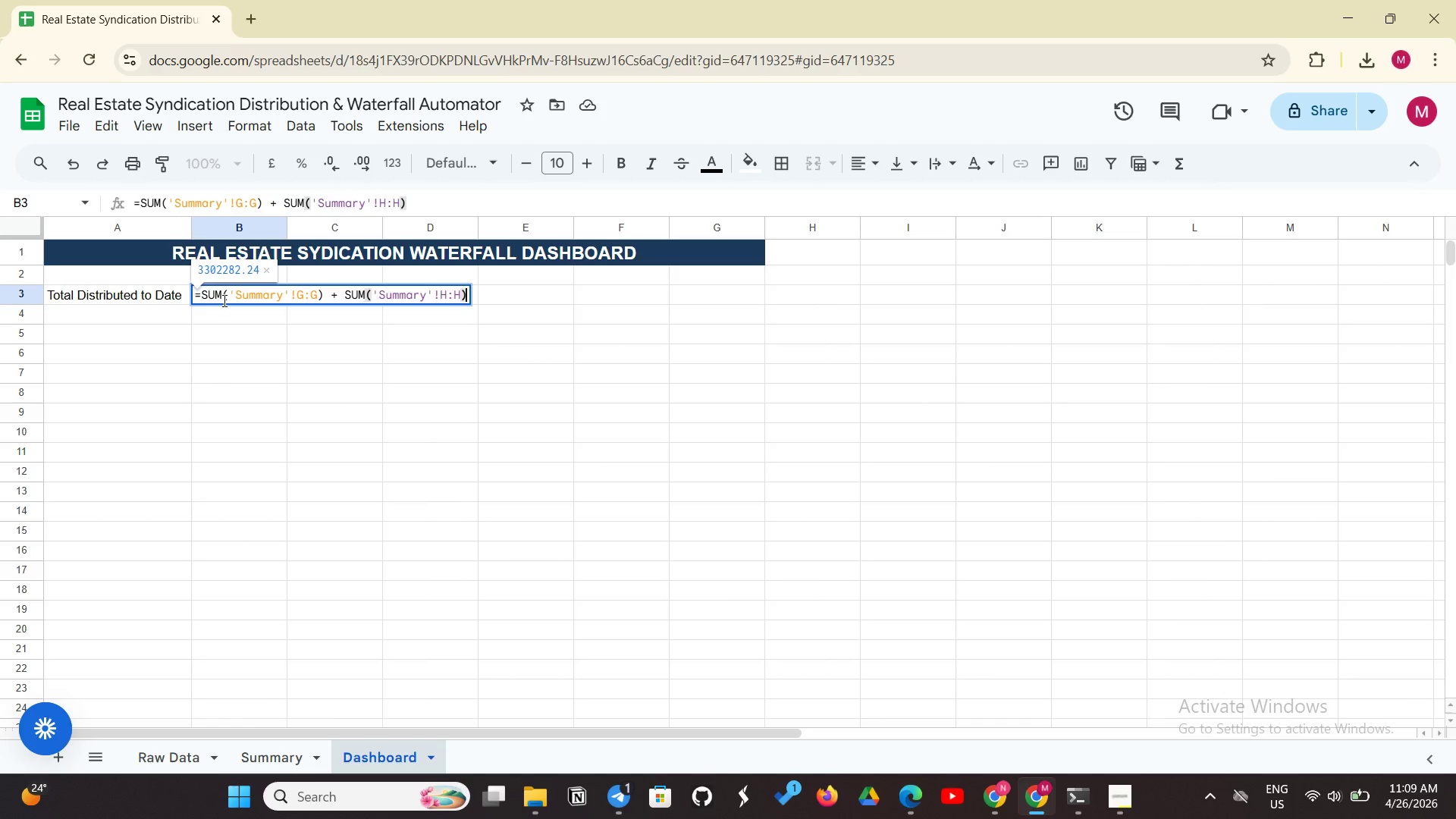 
key(Enter)
 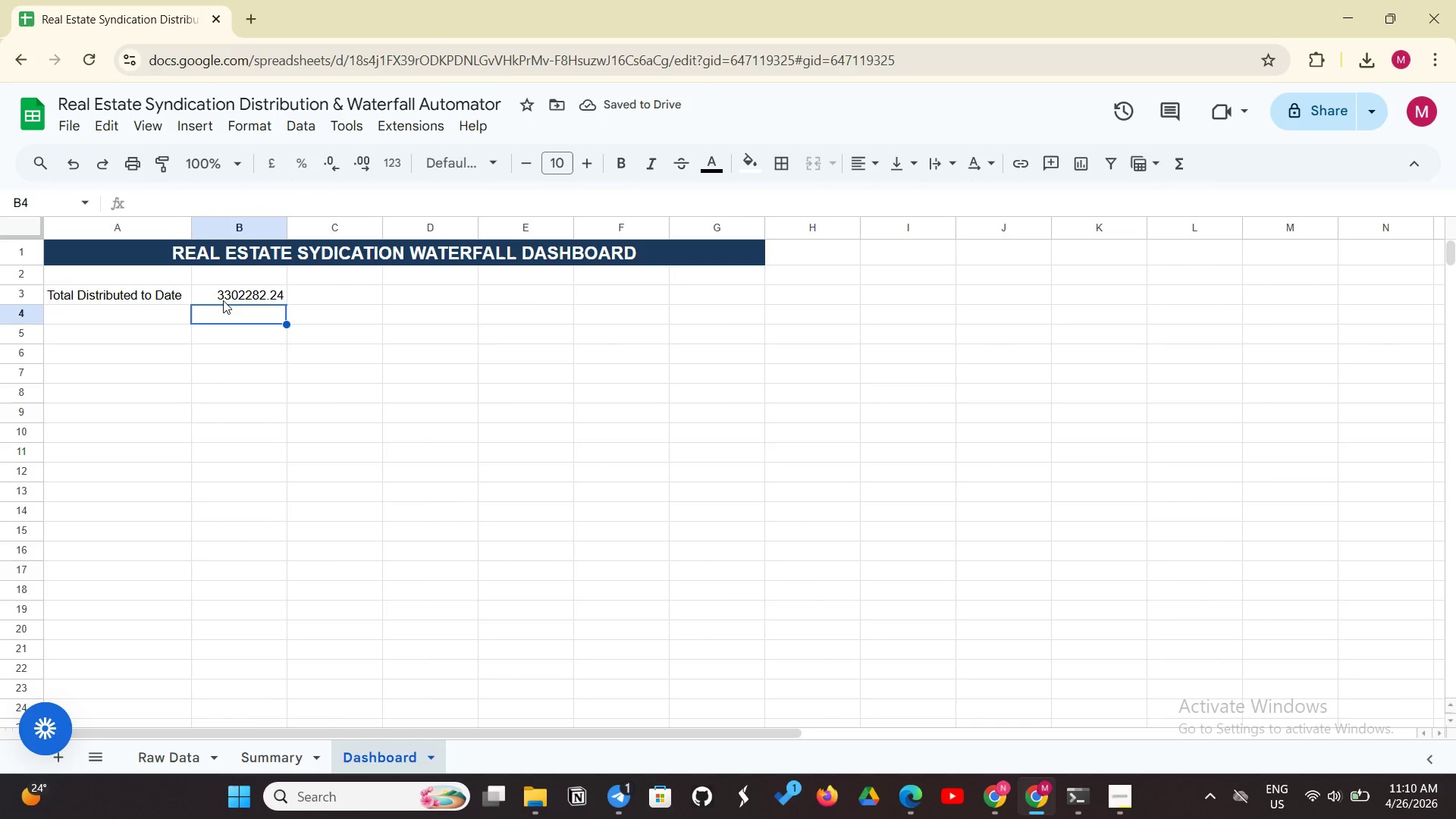 
wait(5.38)
 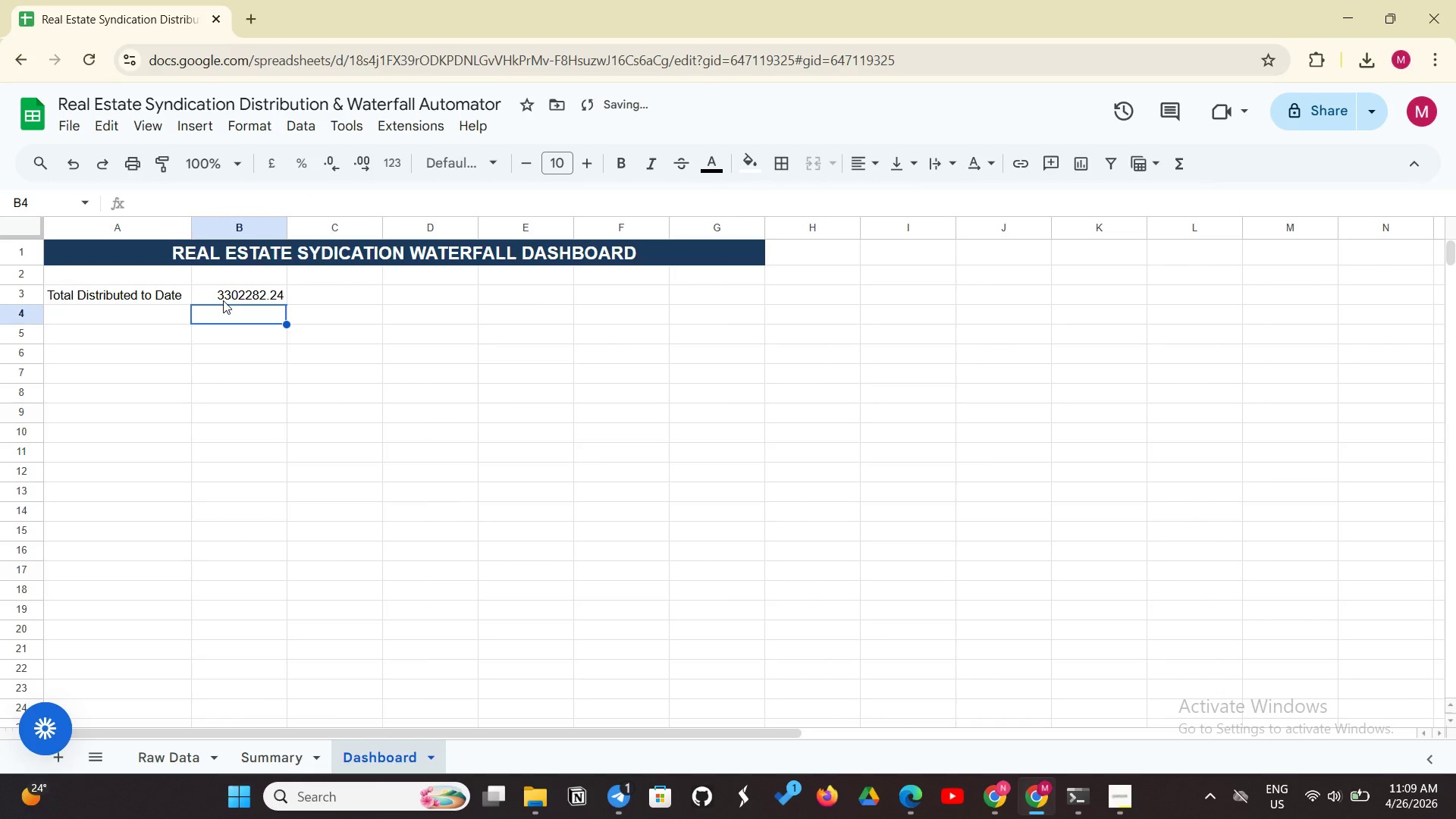 
left_click([245, 293])
 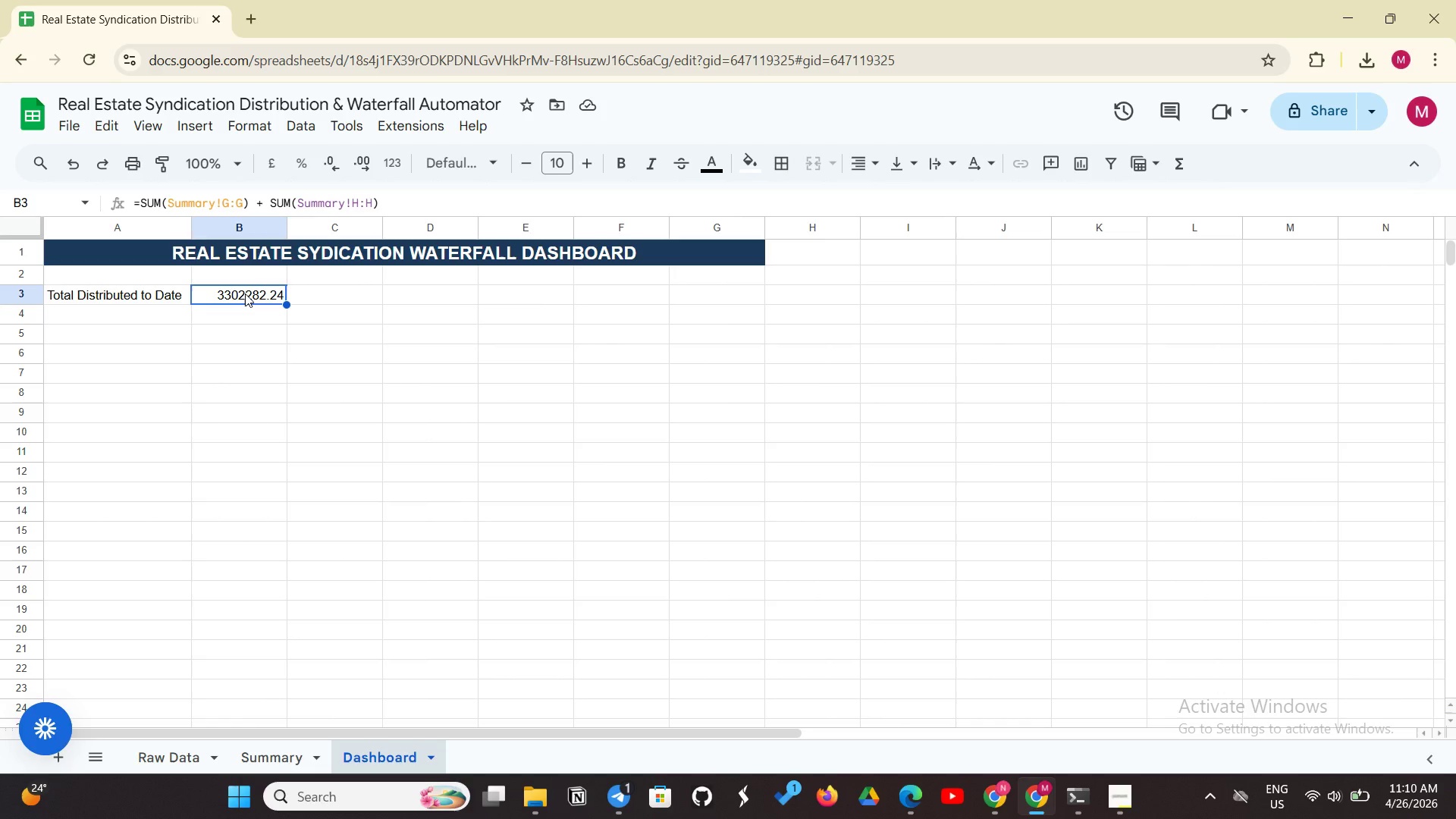 
wait(8.41)
 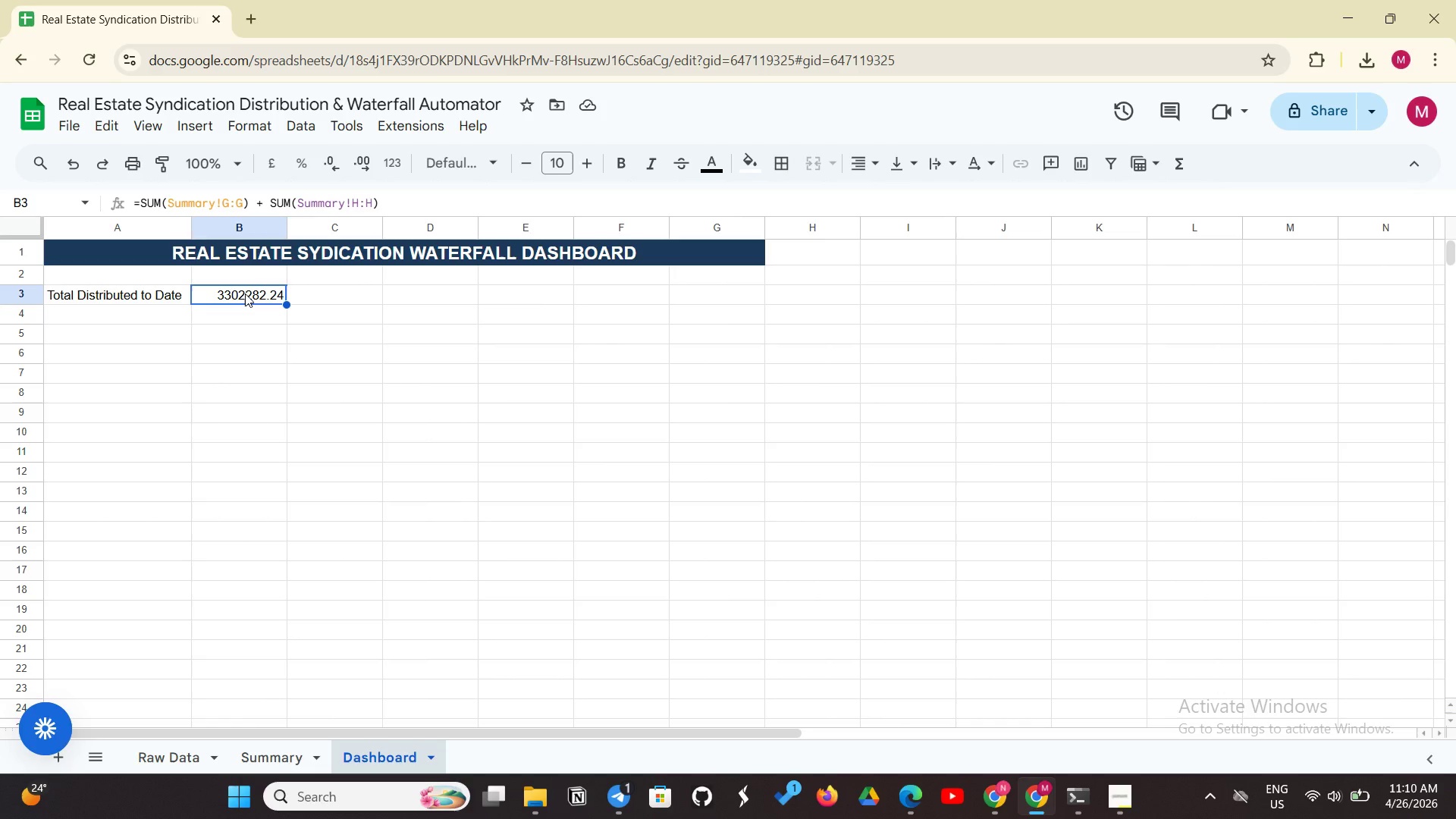 
left_click([233, 130])
 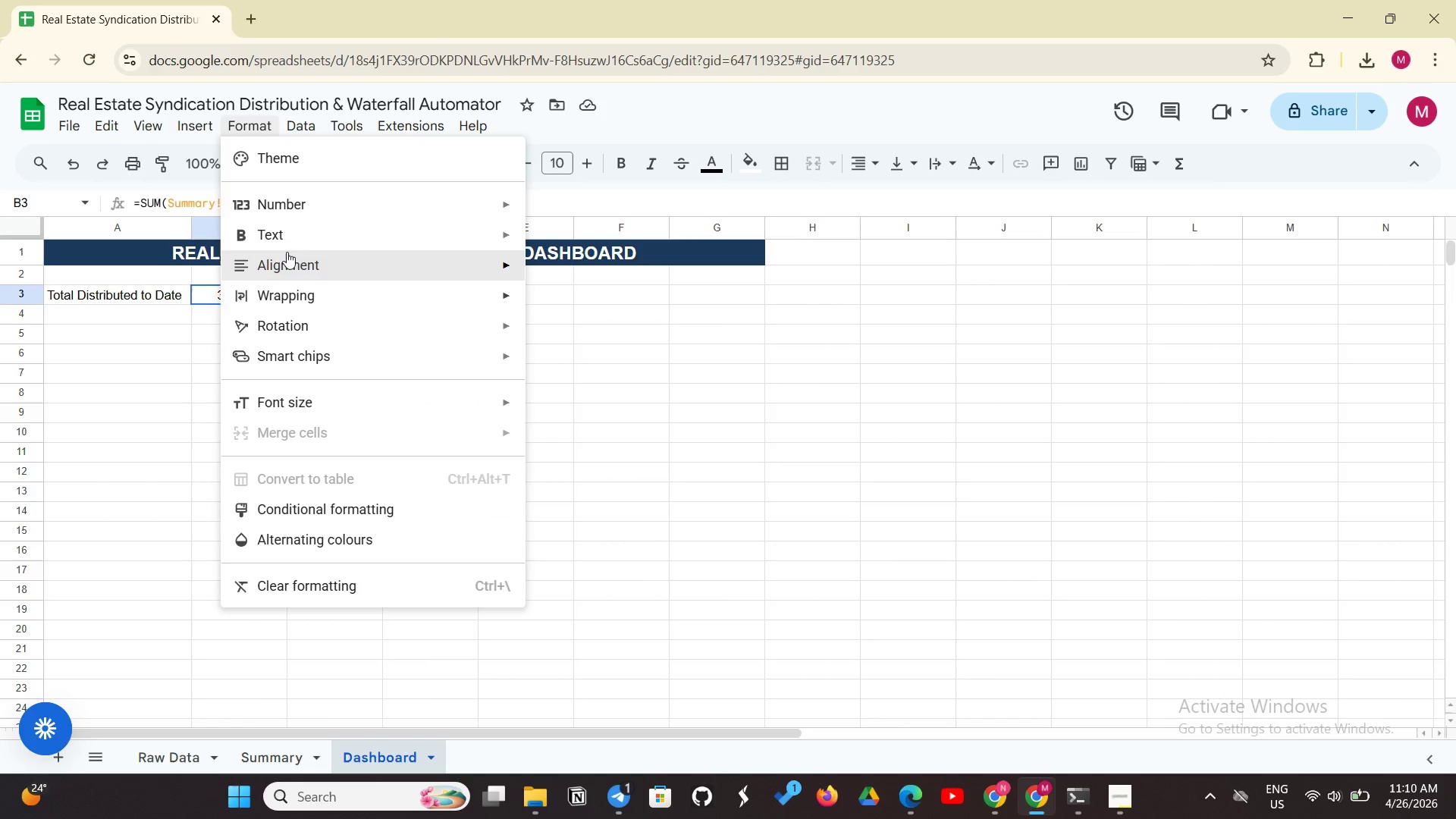 
left_click([314, 200])
 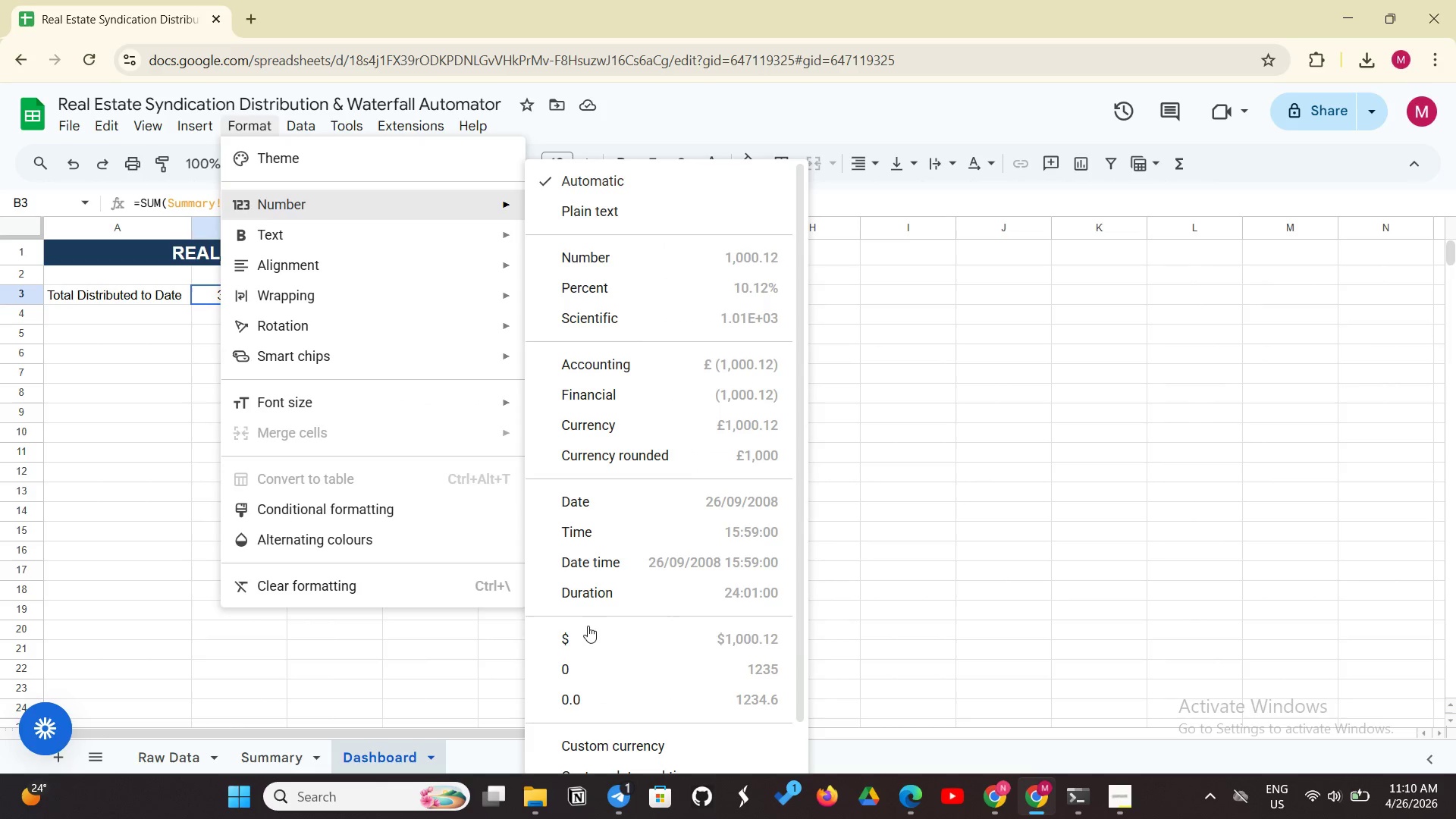 
left_click([585, 632])
 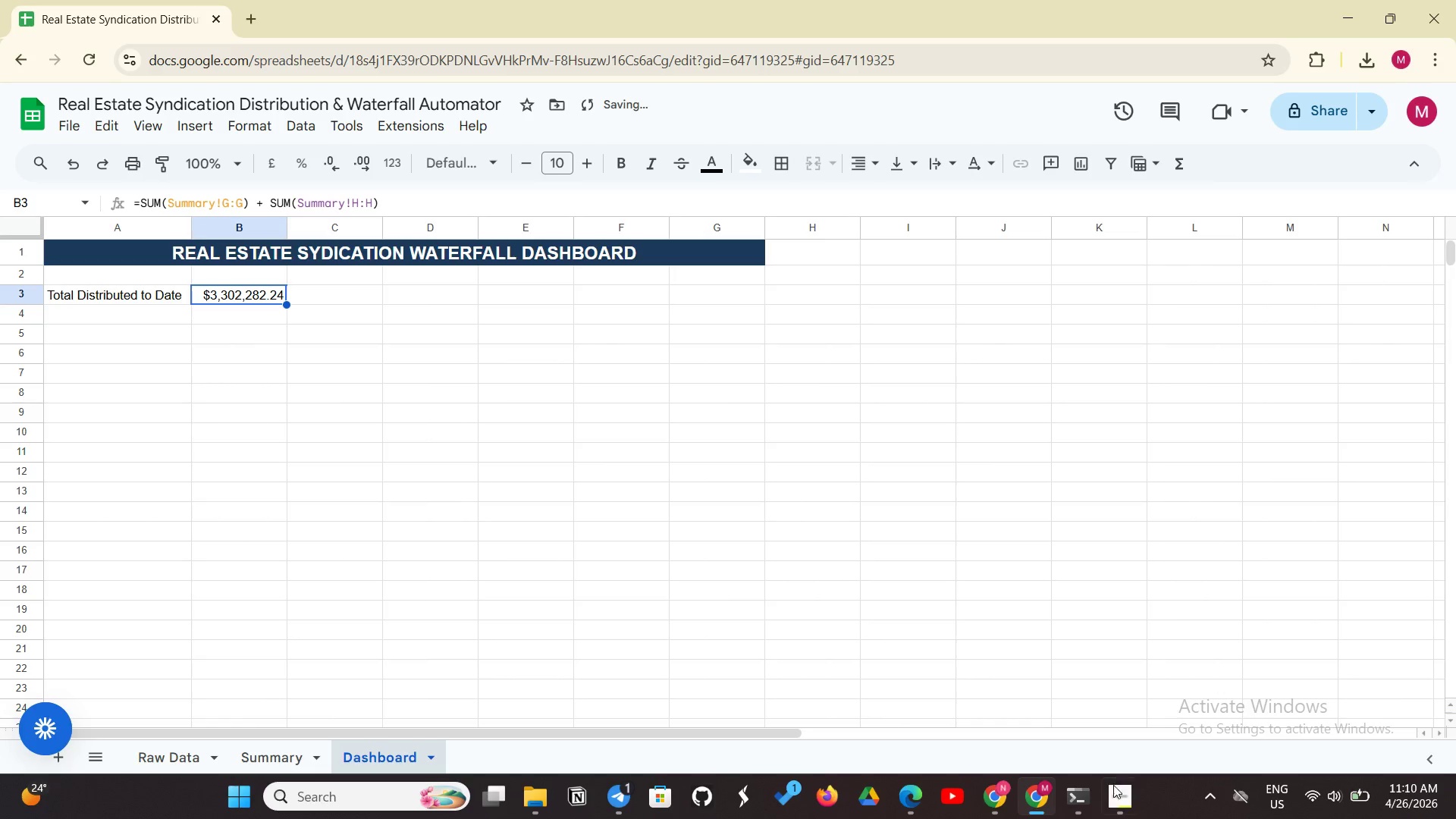 
left_click([1116, 805])